 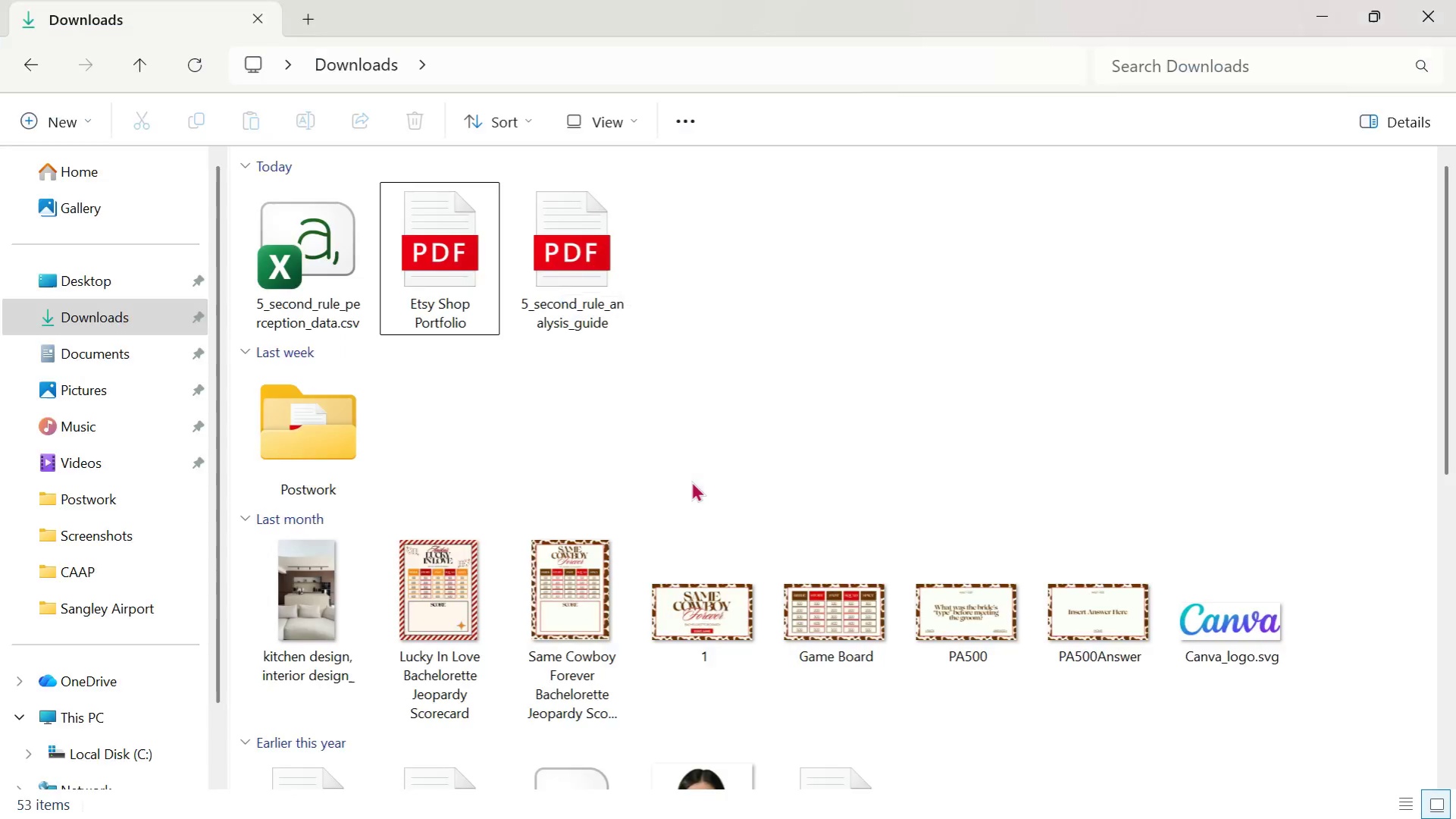 
left_click([581, 266])
 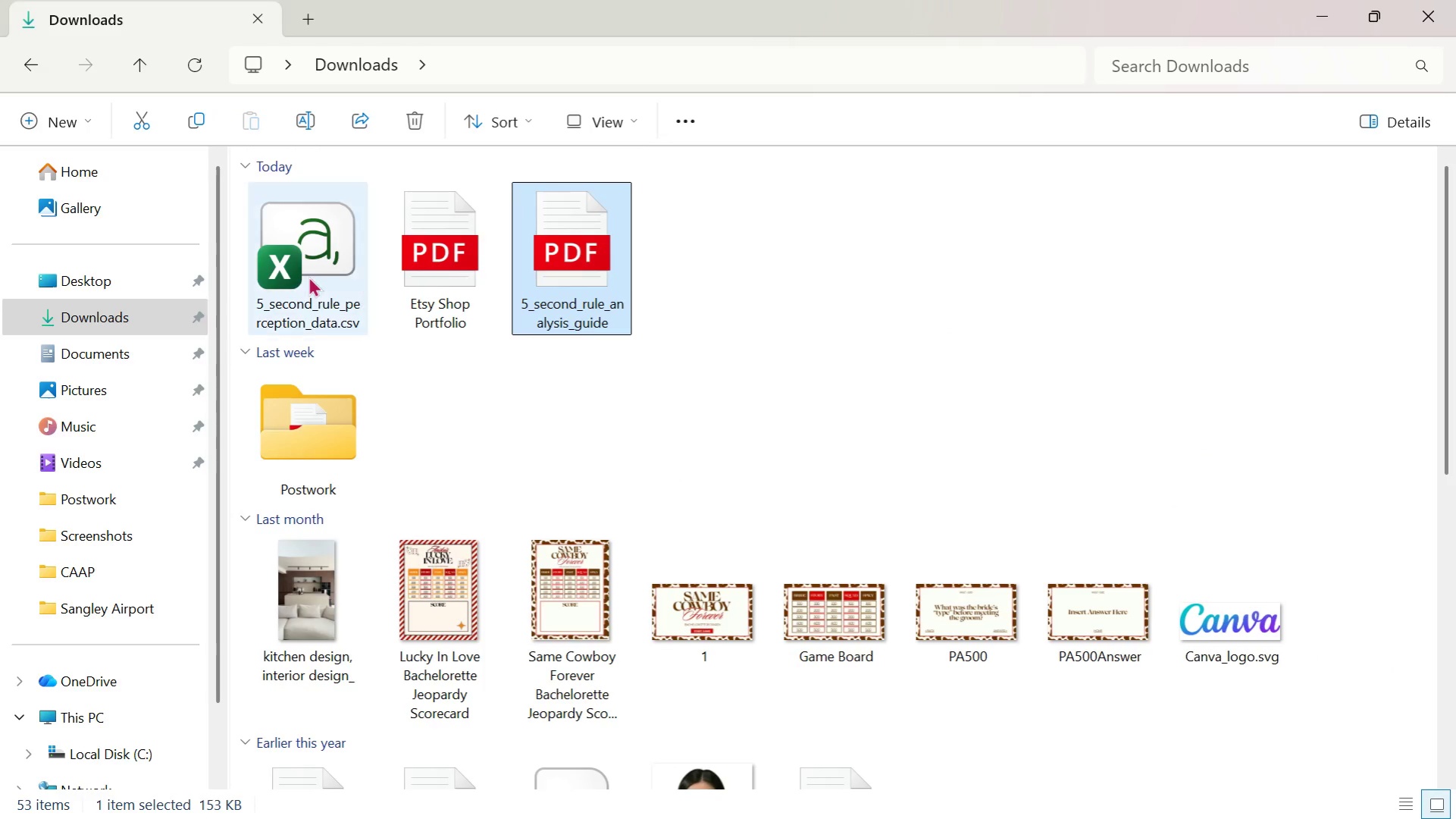 
left_click([302, 275])
 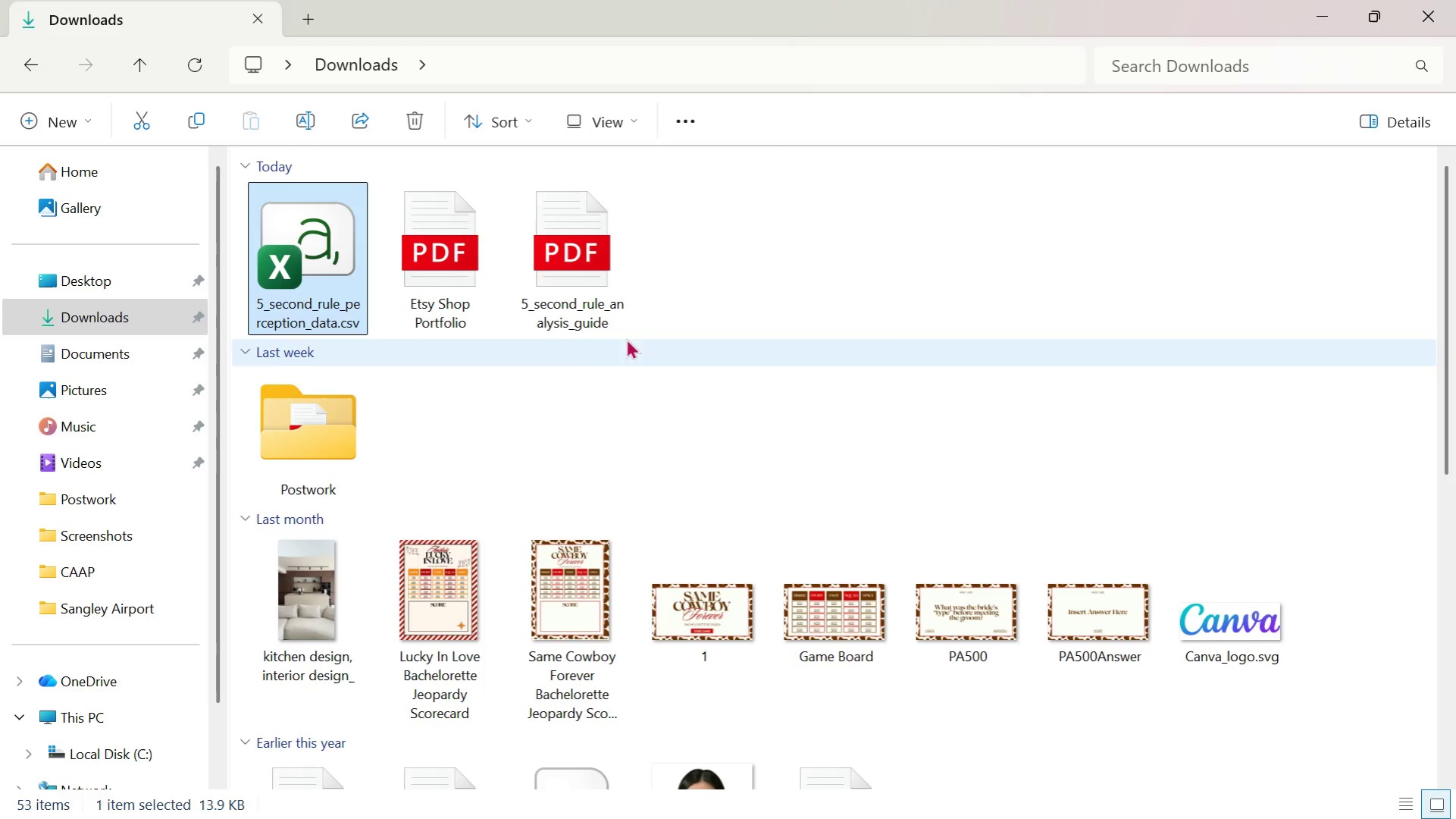 
left_click([603, 323])
 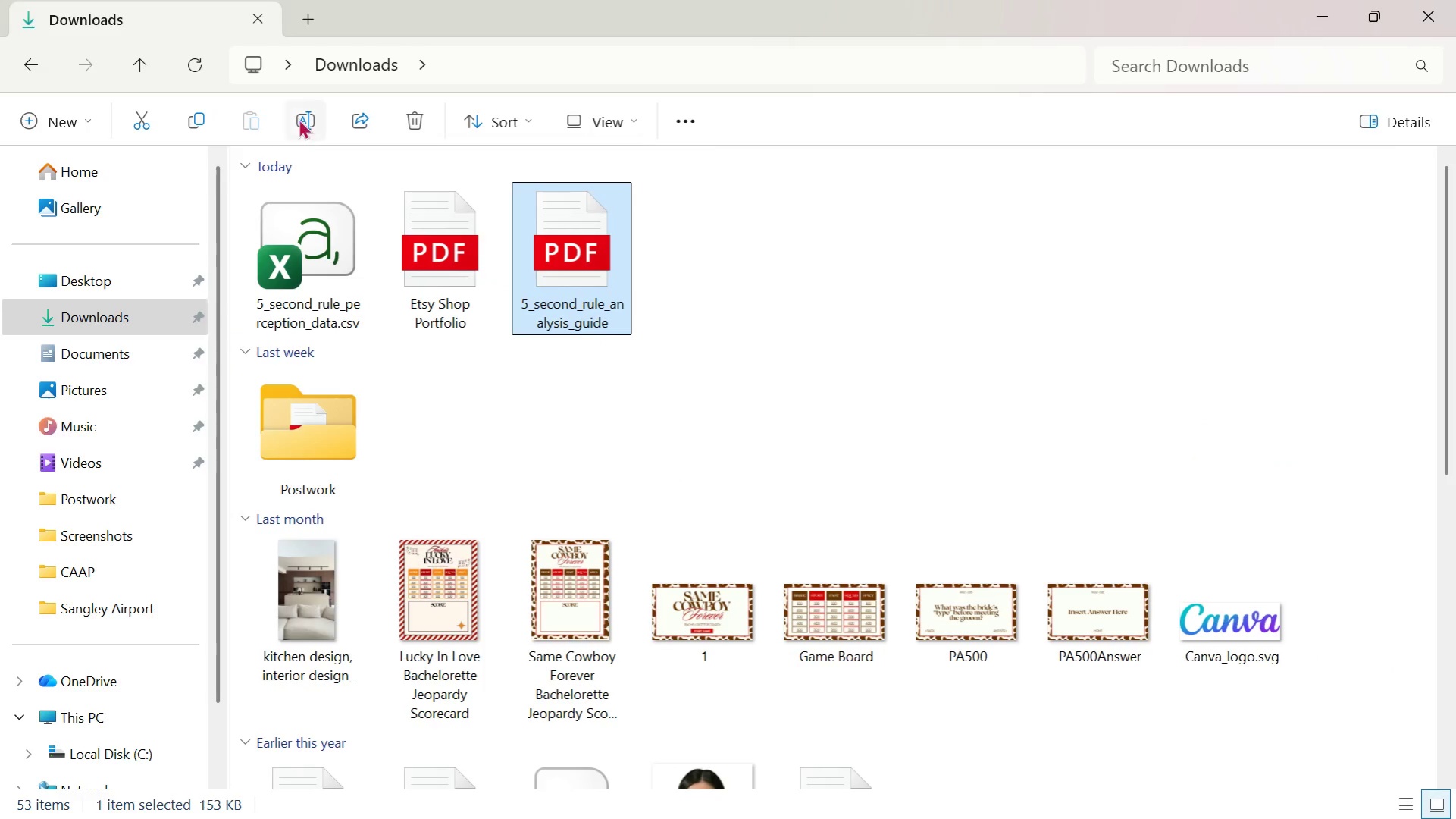 
left_click([297, 116])
 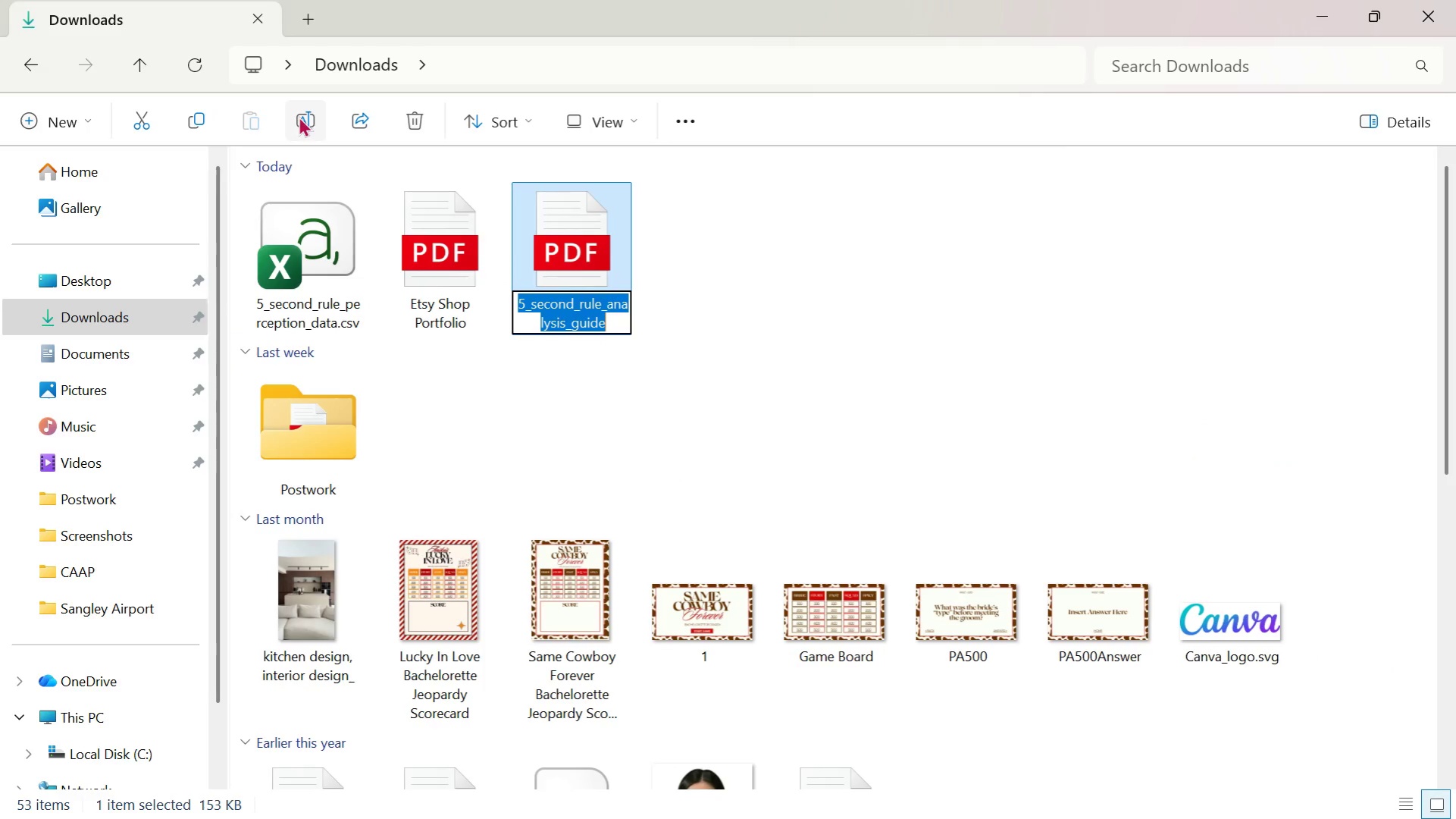 
key(Control+V)
 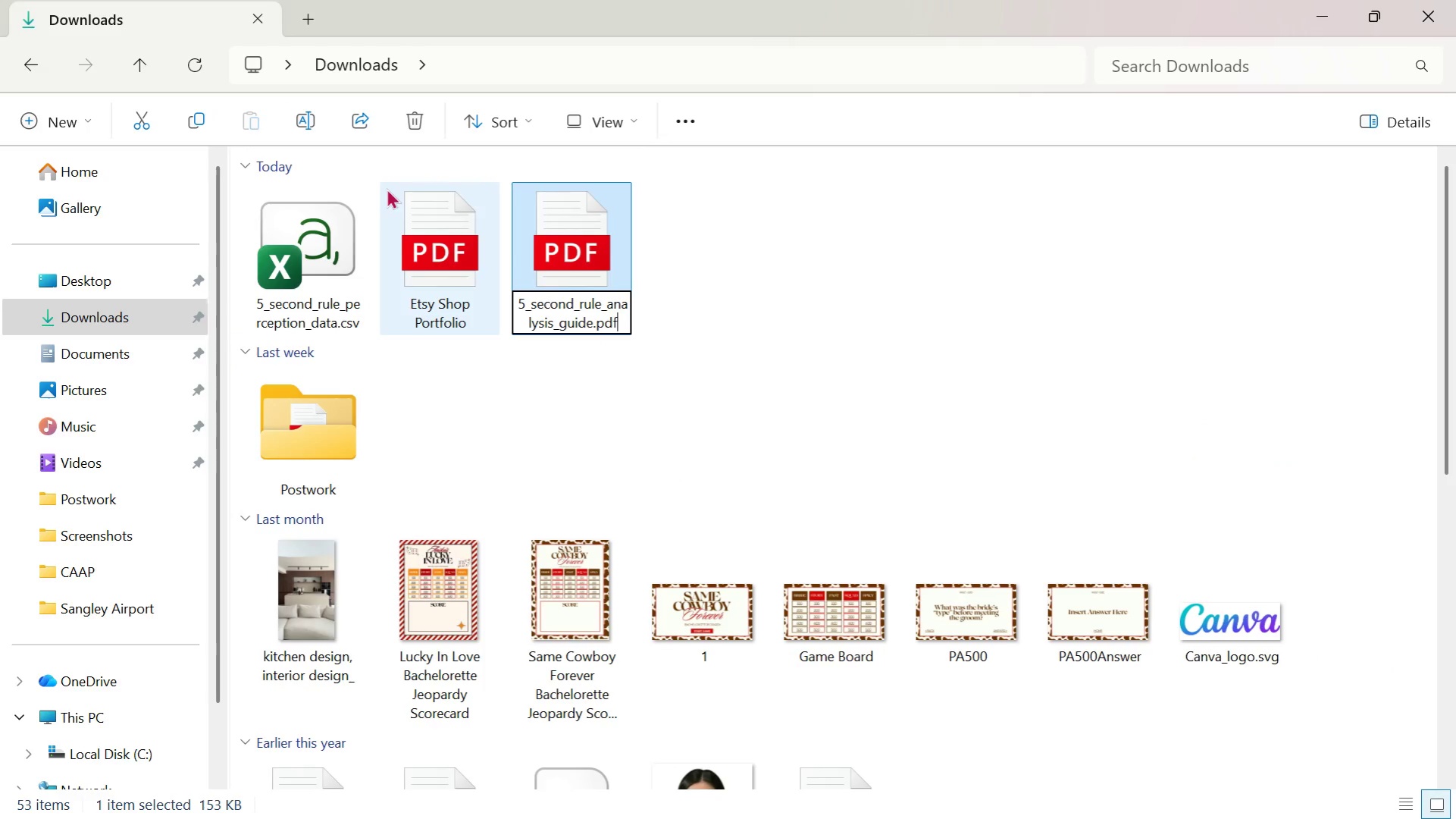 
key(Enter)
 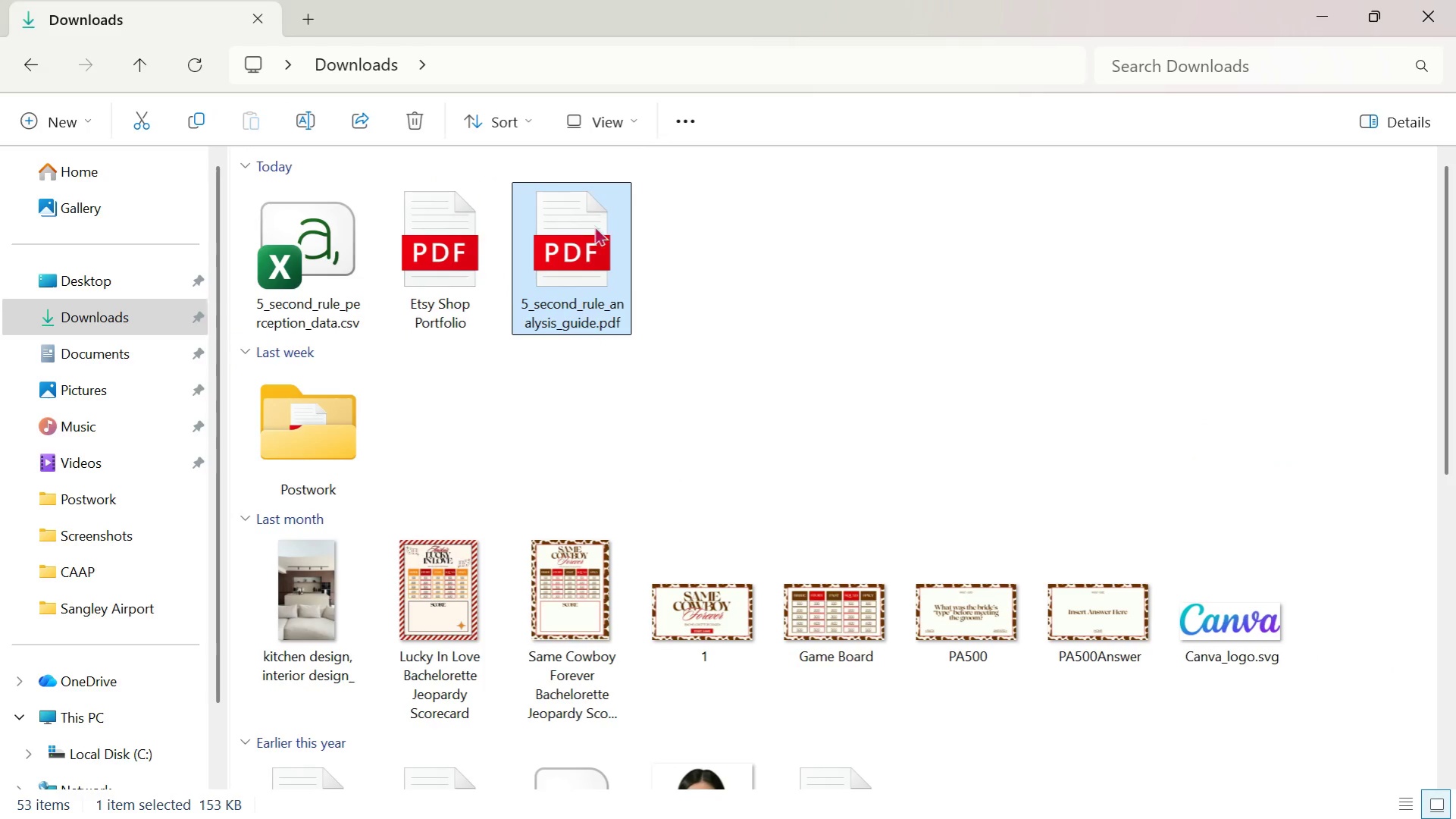 
key(Alt+Tab)